 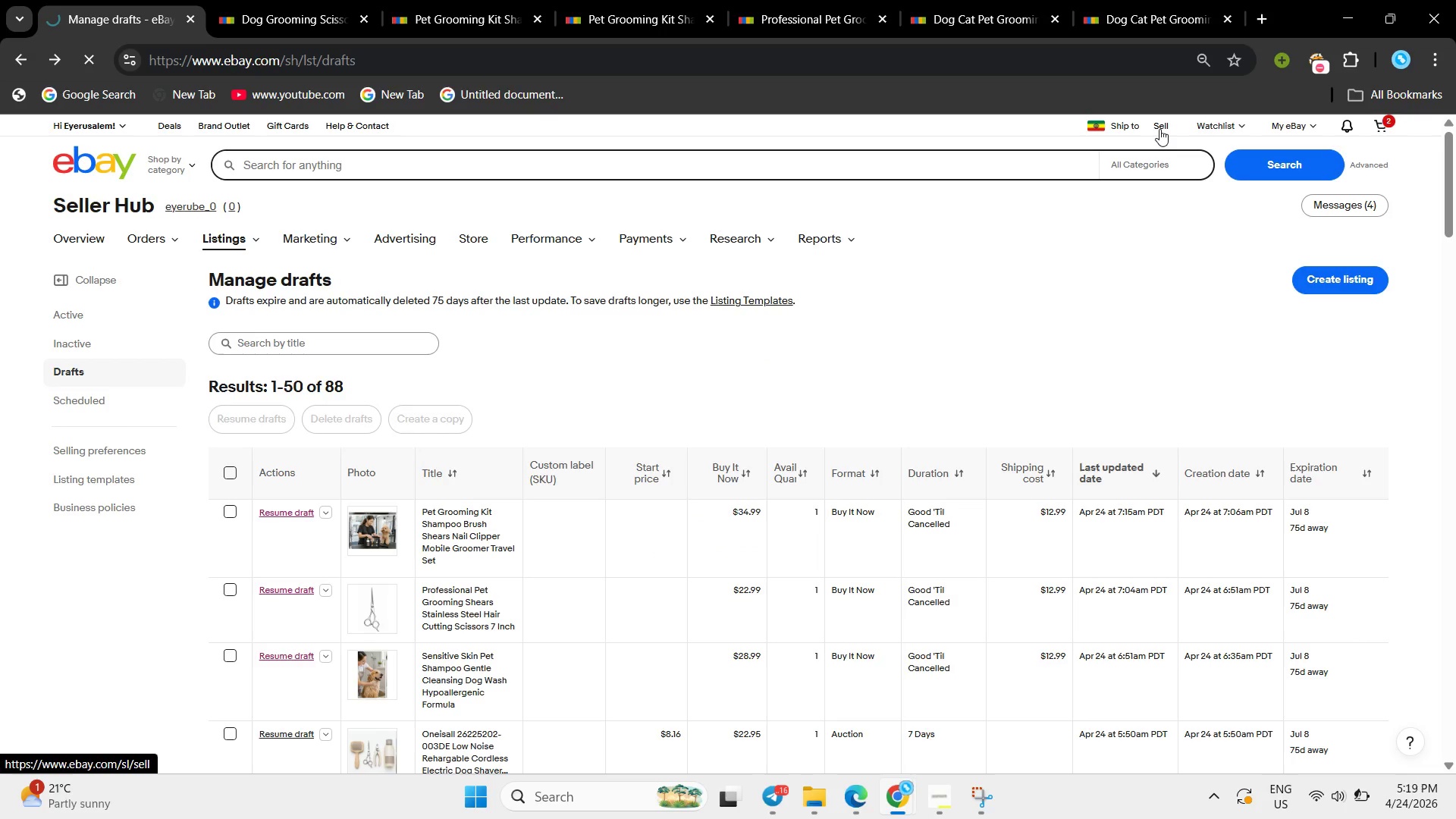 
left_click([965, 0])
 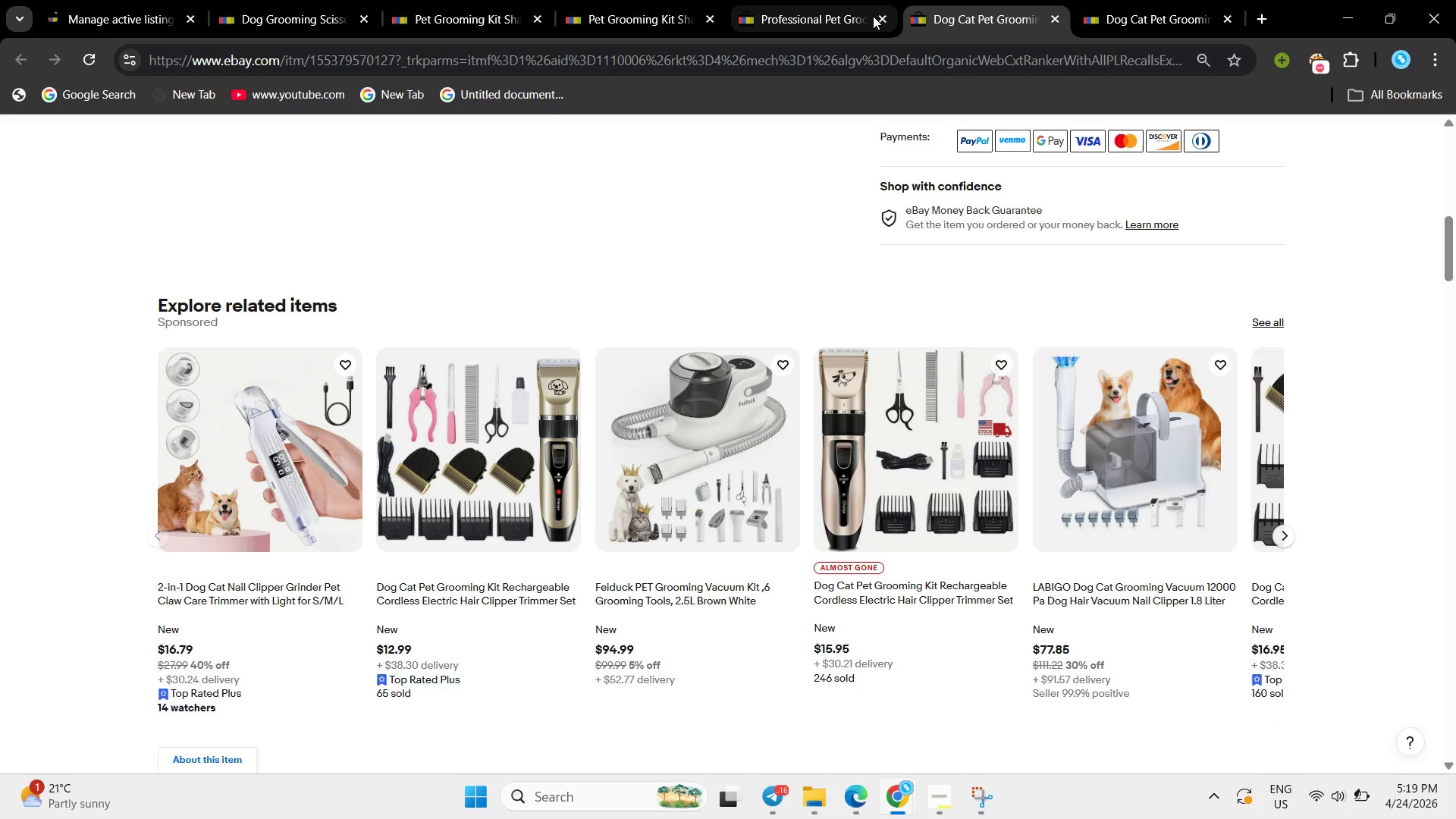 
left_click([880, 18])
 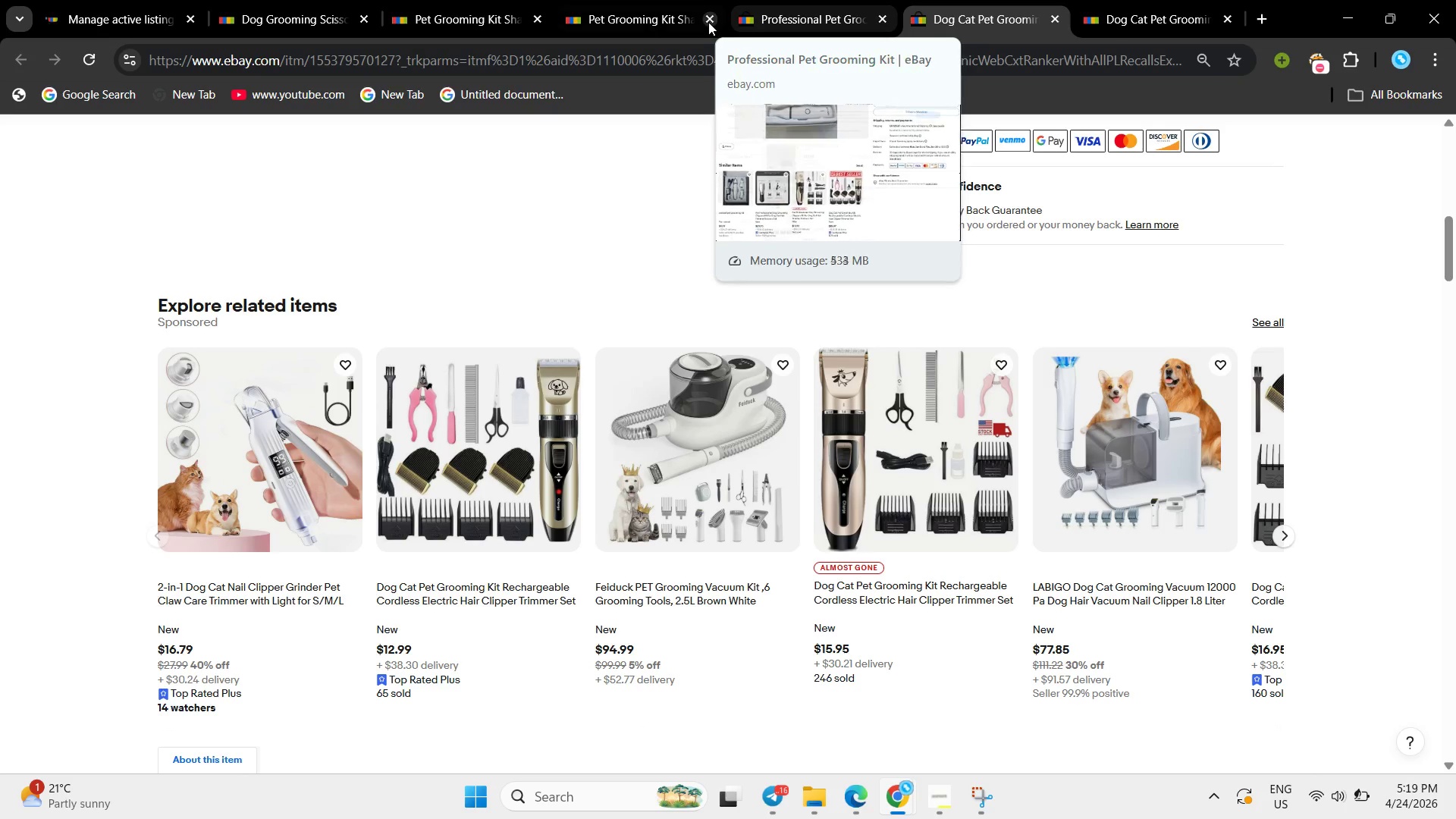 
left_click([708, 22])
 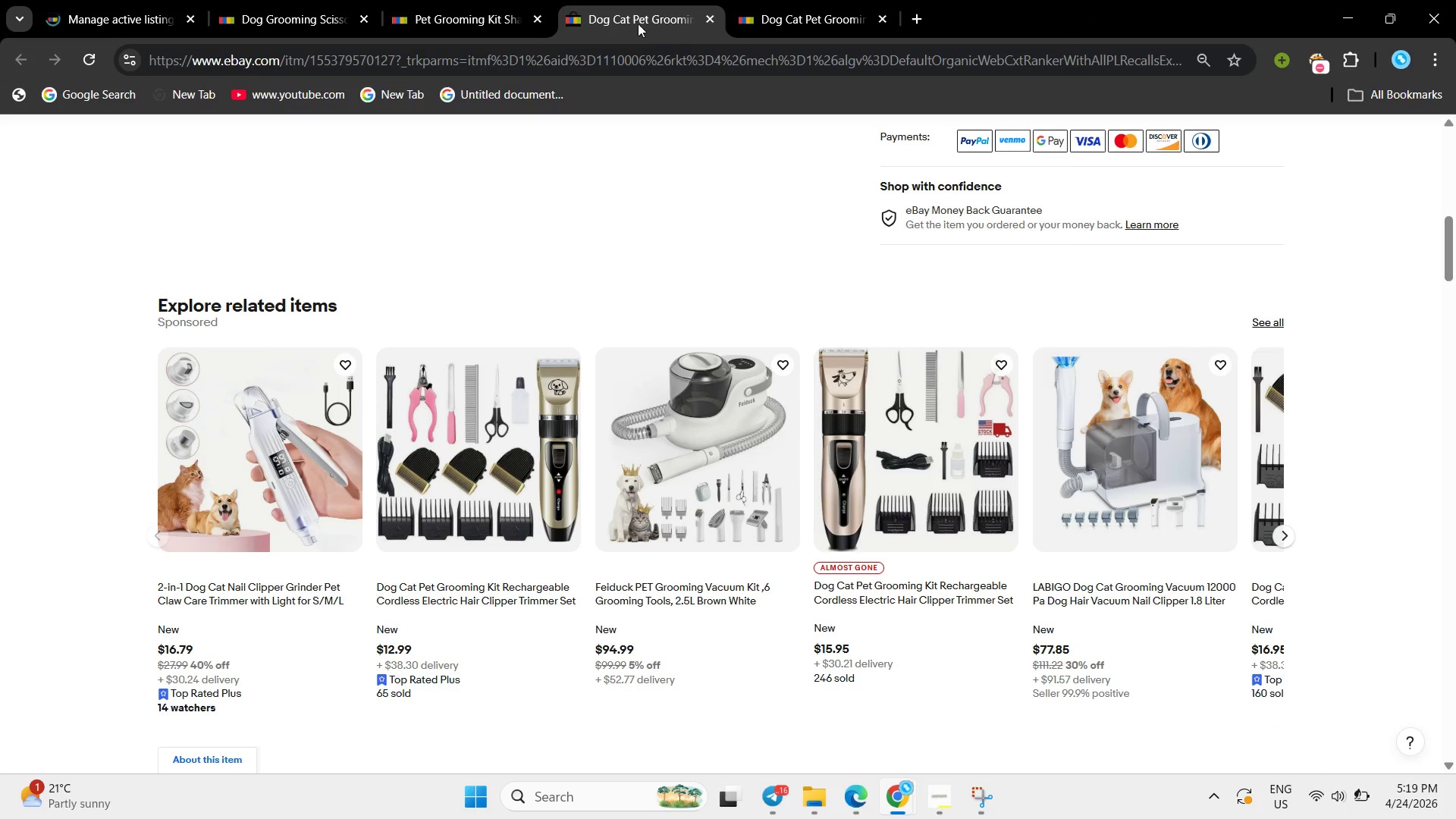 
left_click([707, 20])
 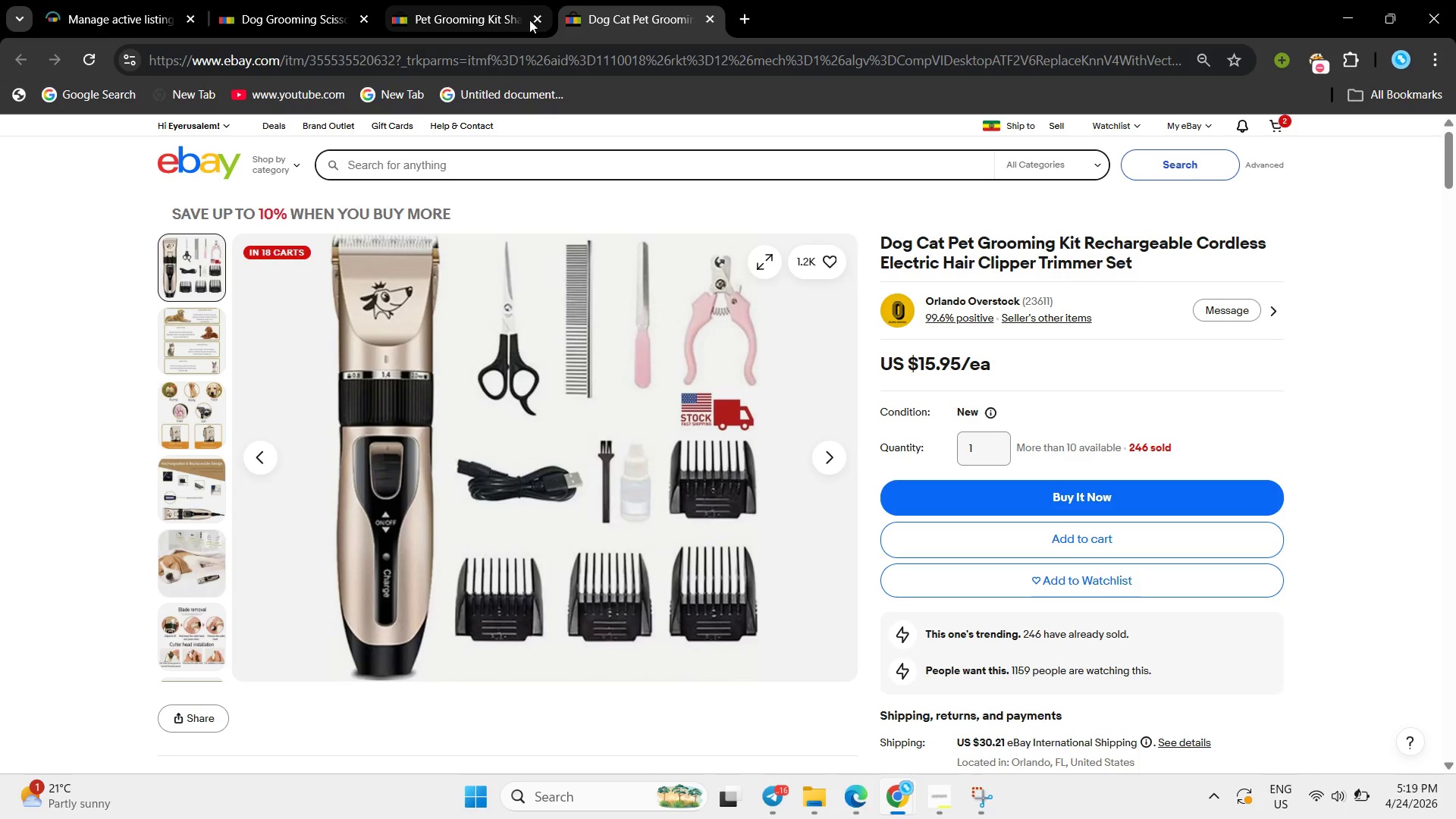 
left_click([531, 20])
 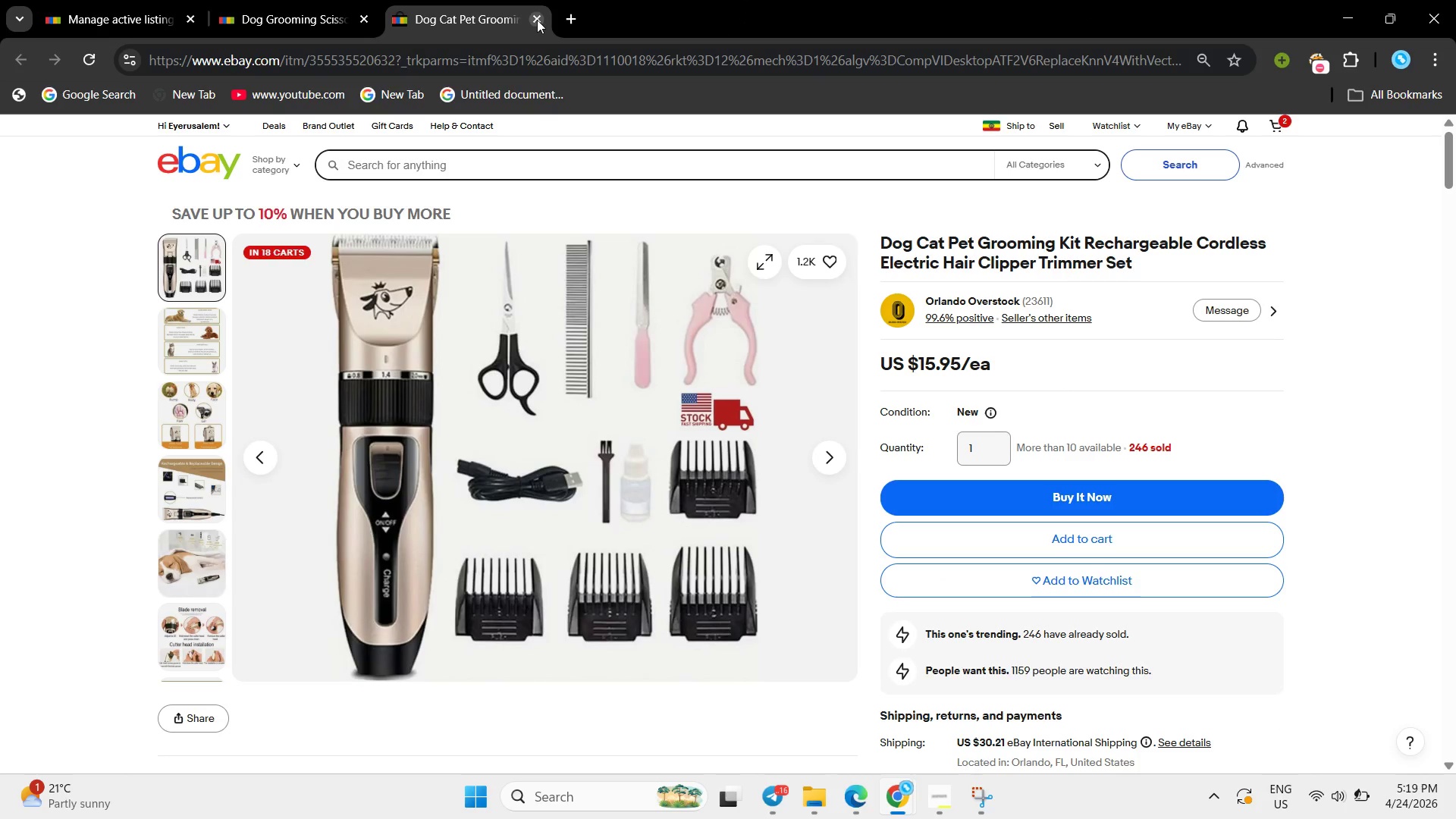 
left_click([538, 20])
 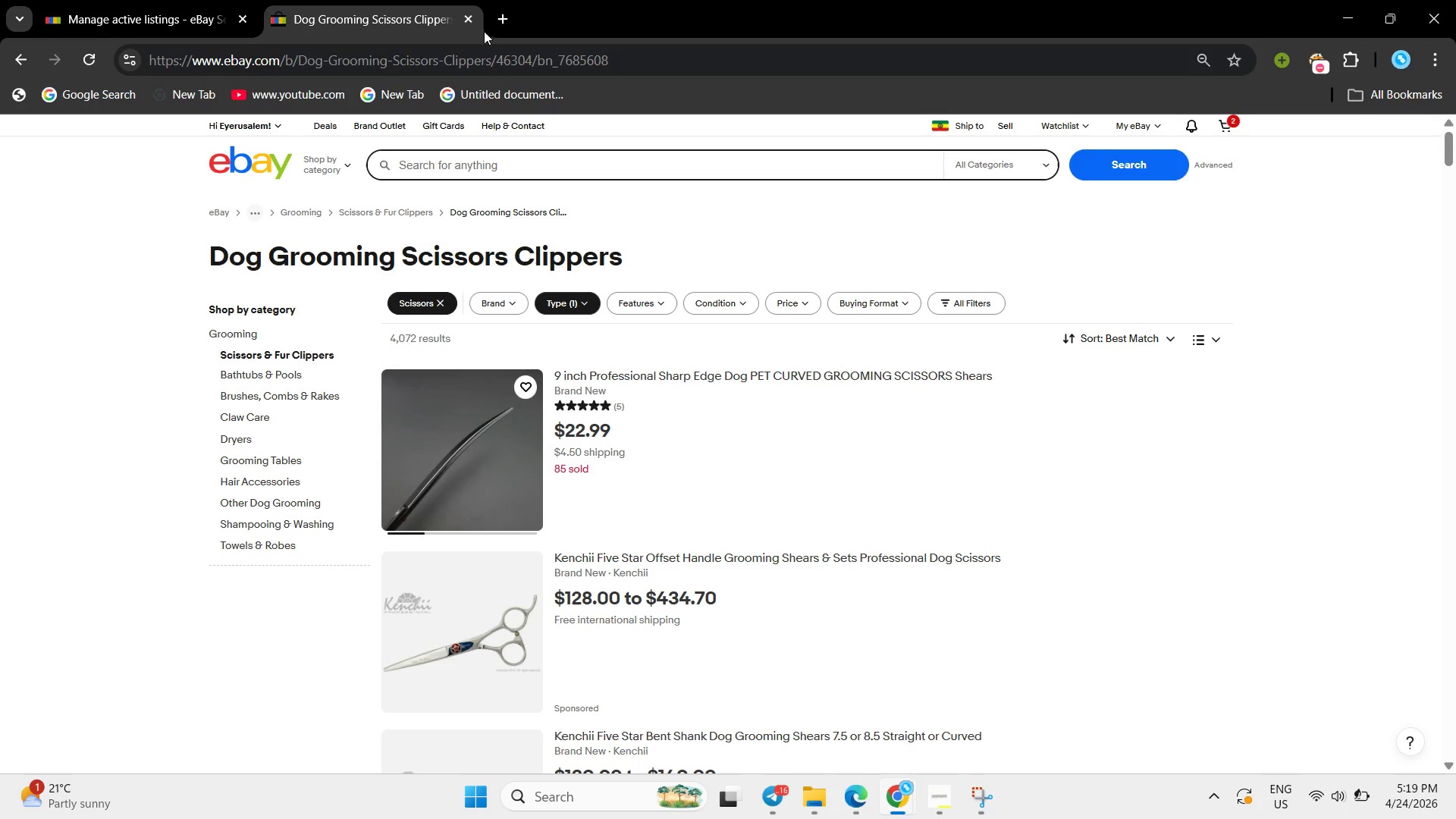 
left_click([496, 22])
 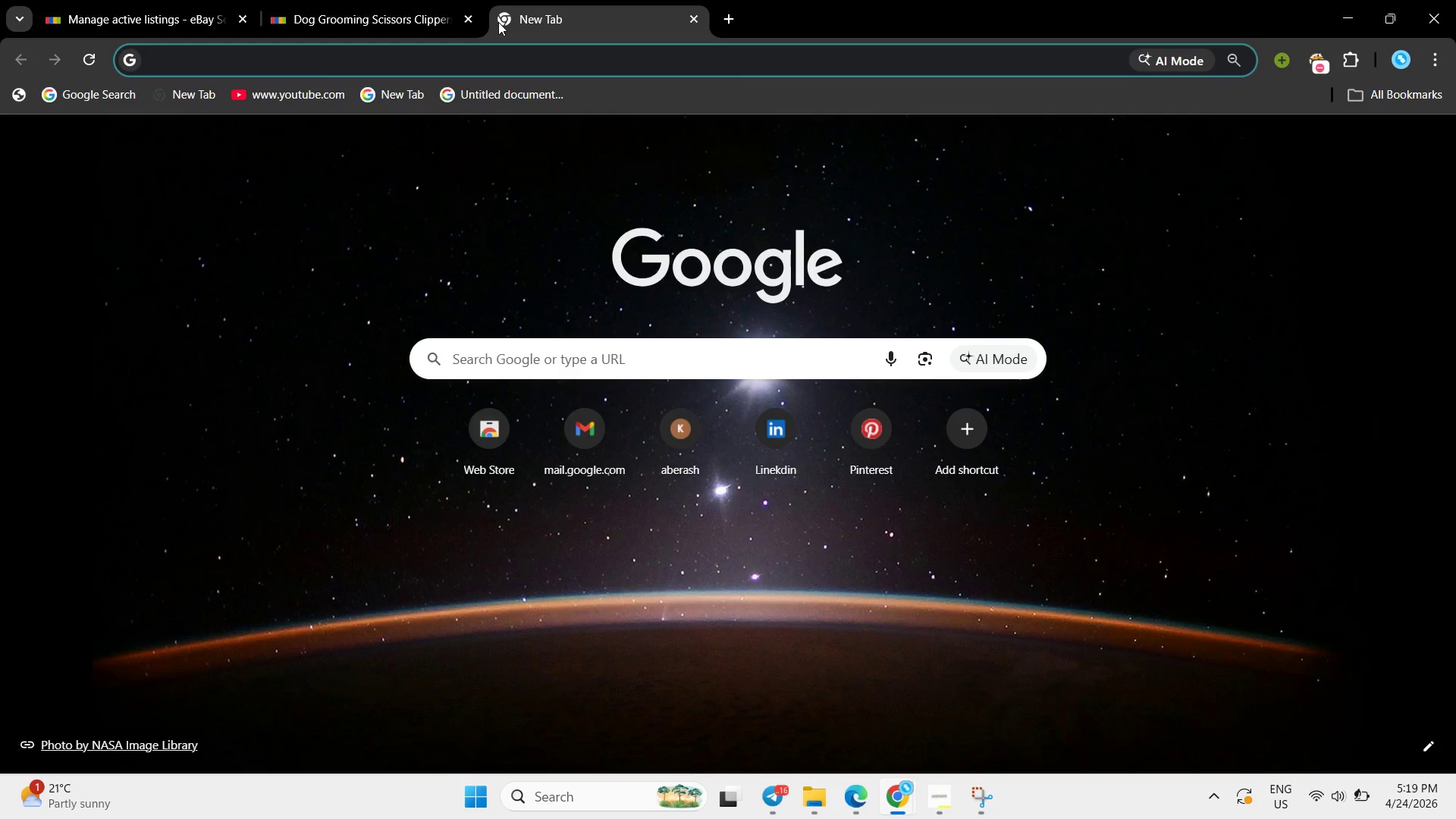 
type(ebay buss)
 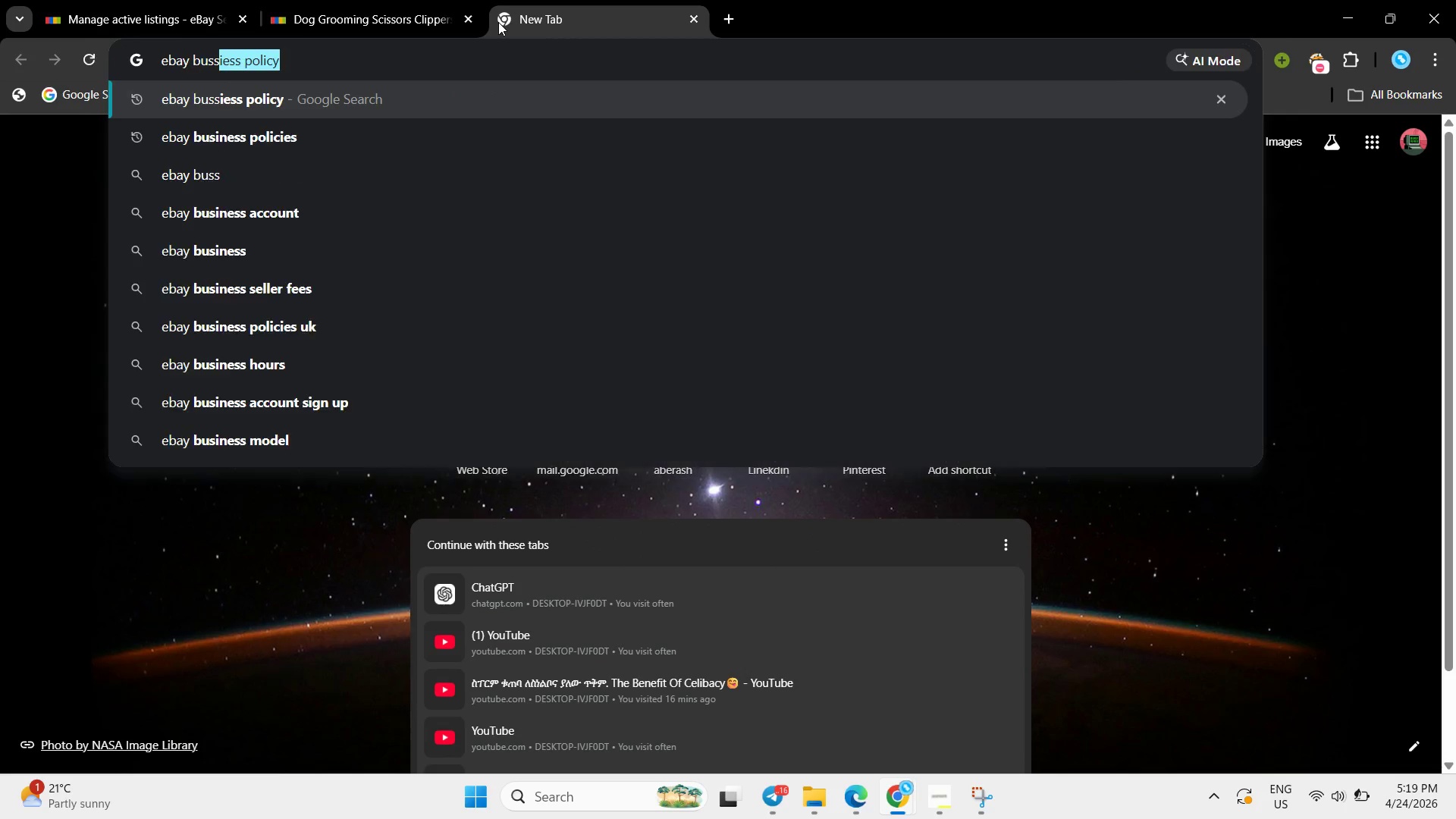 
key(Enter)
 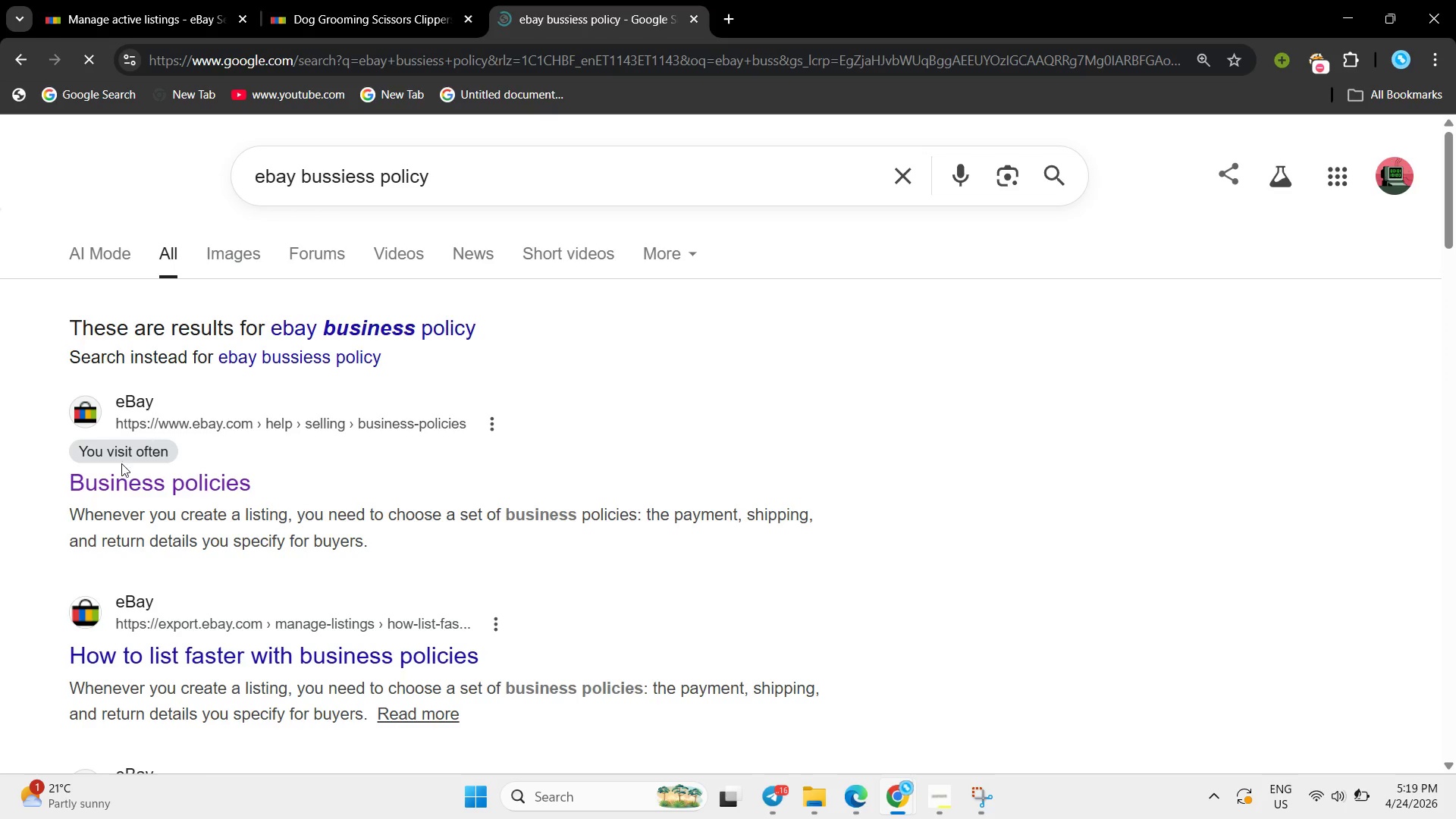 
left_click([126, 484])
 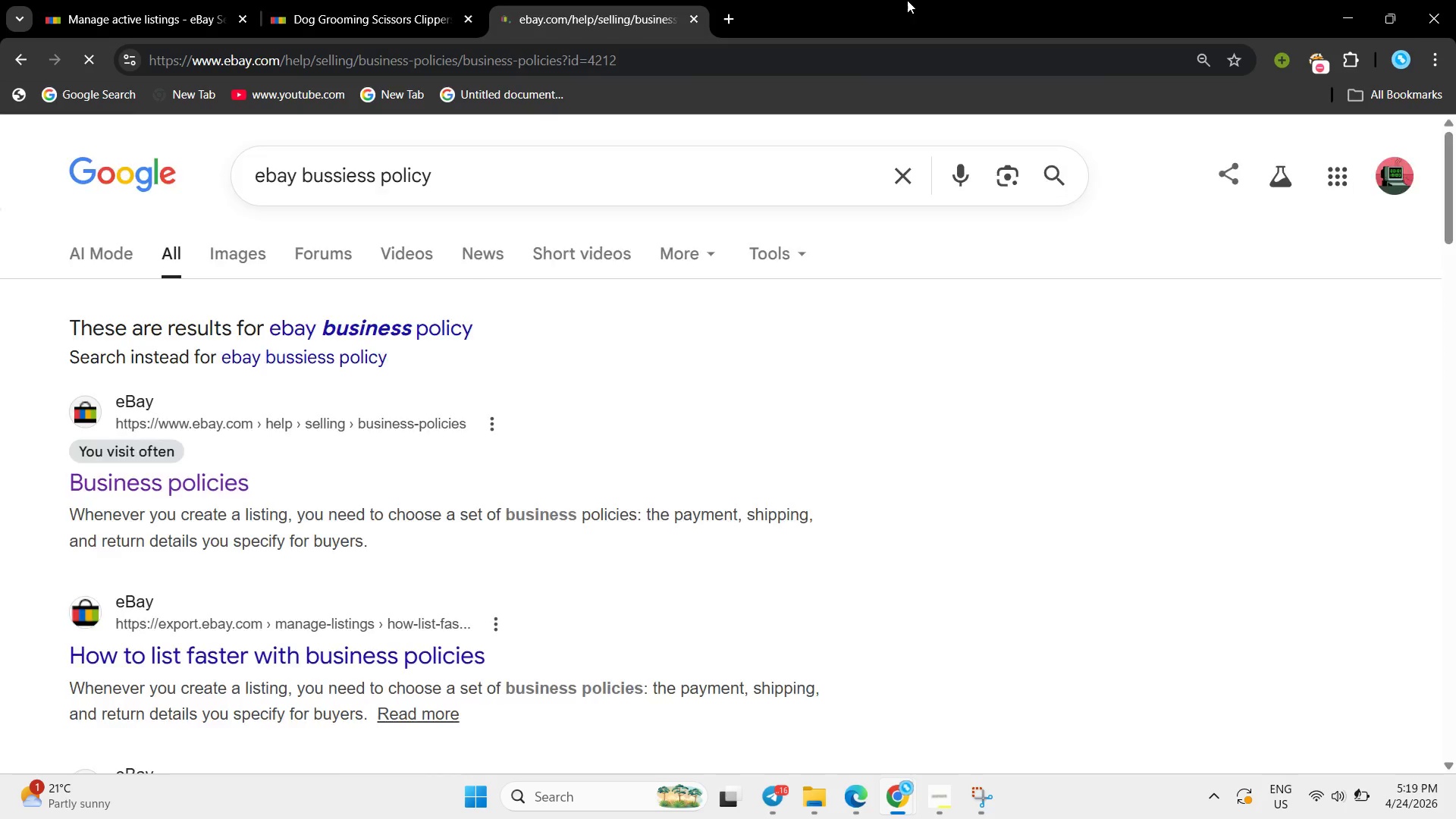 
mouse_move([1069, 5])
 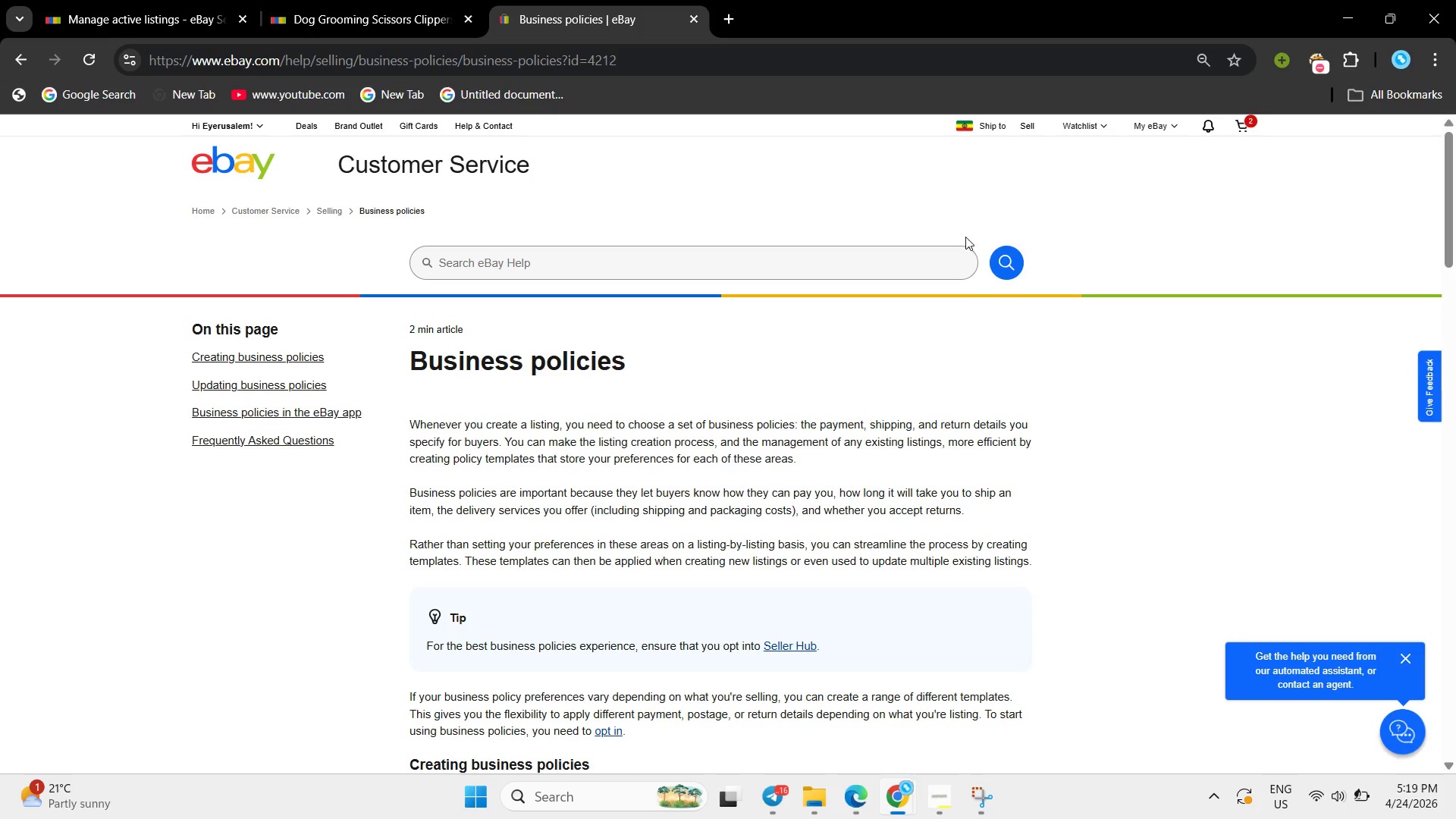 
scroll: coordinate [701, 496], scroll_direction: down, amount: 4.0
 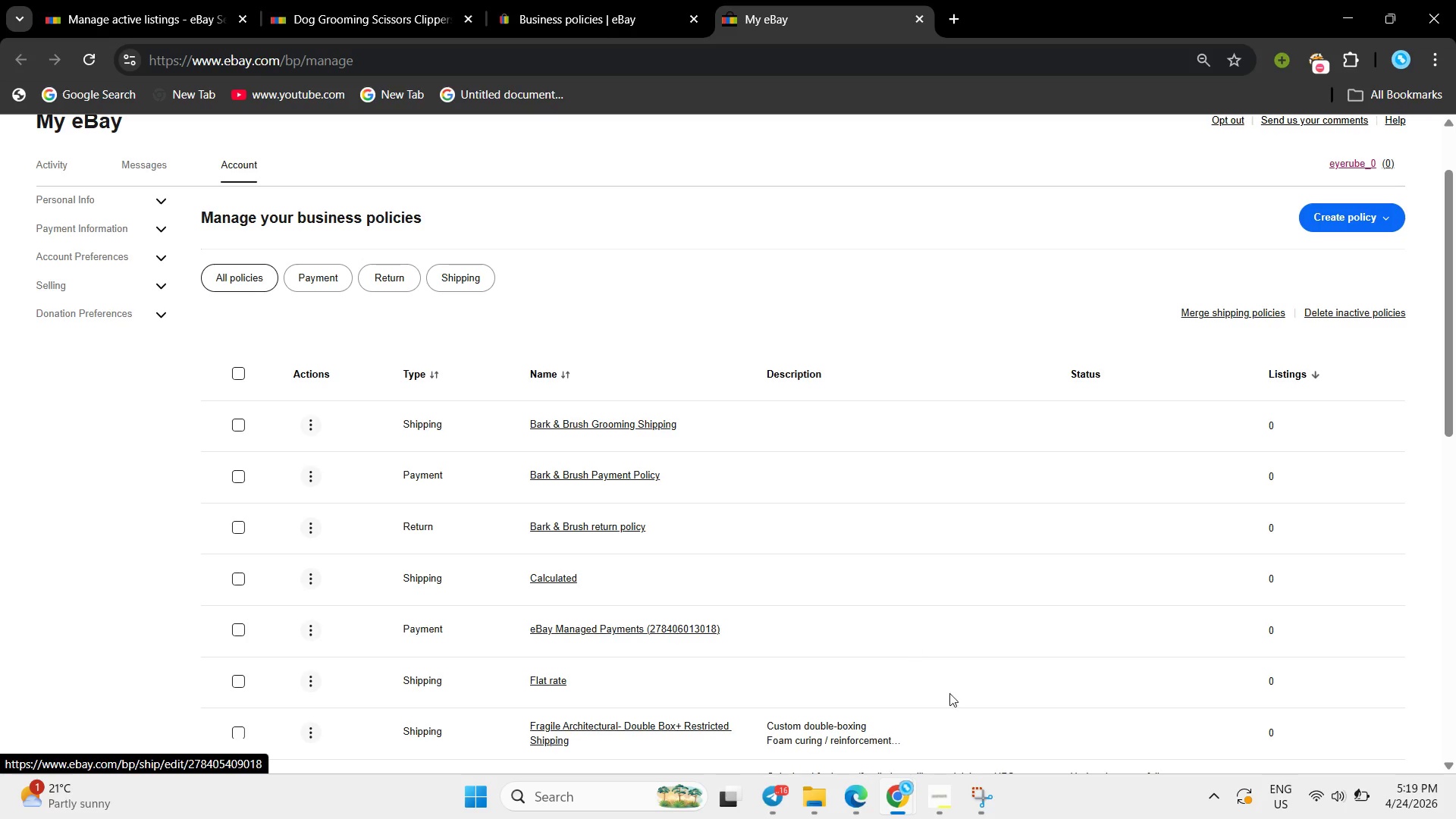 
left_click([946, 796])